 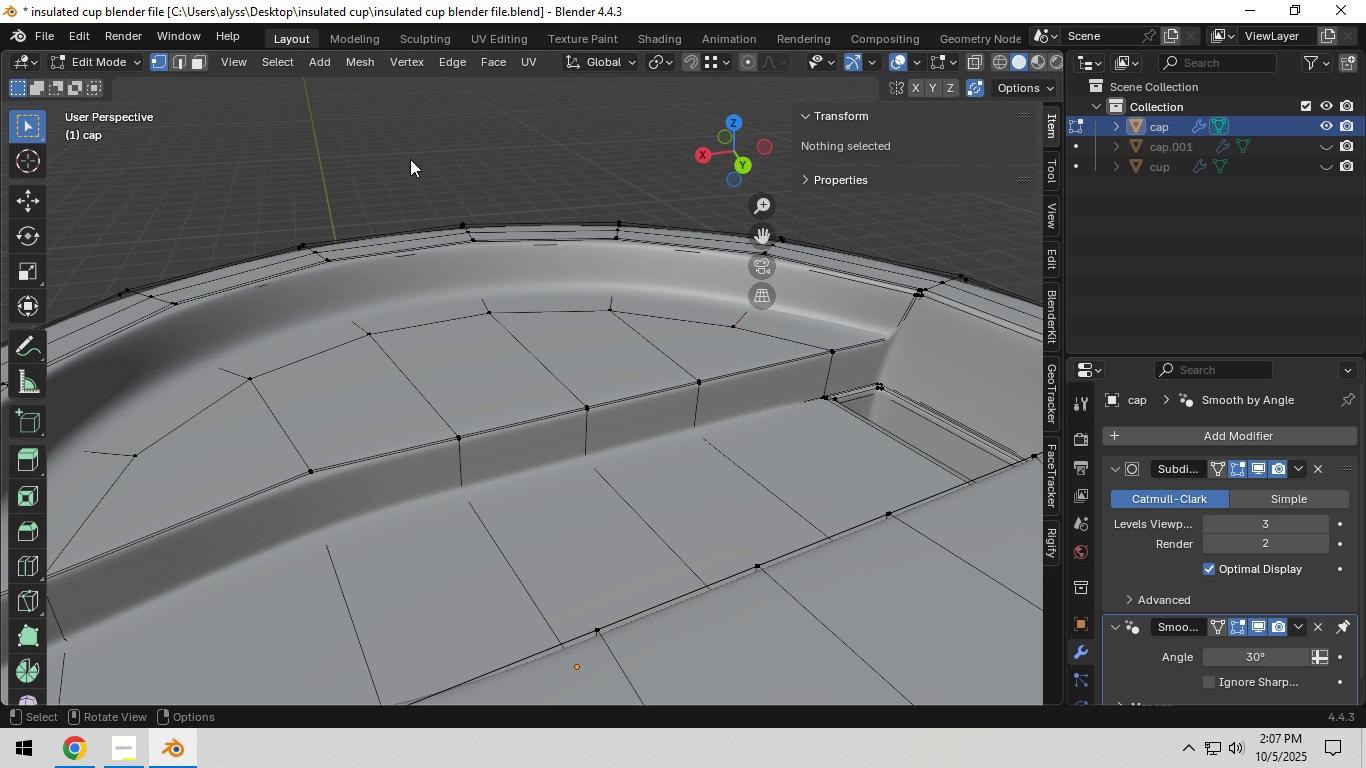 
scroll: coordinate [585, 219], scroll_direction: down, amount: 5.0
 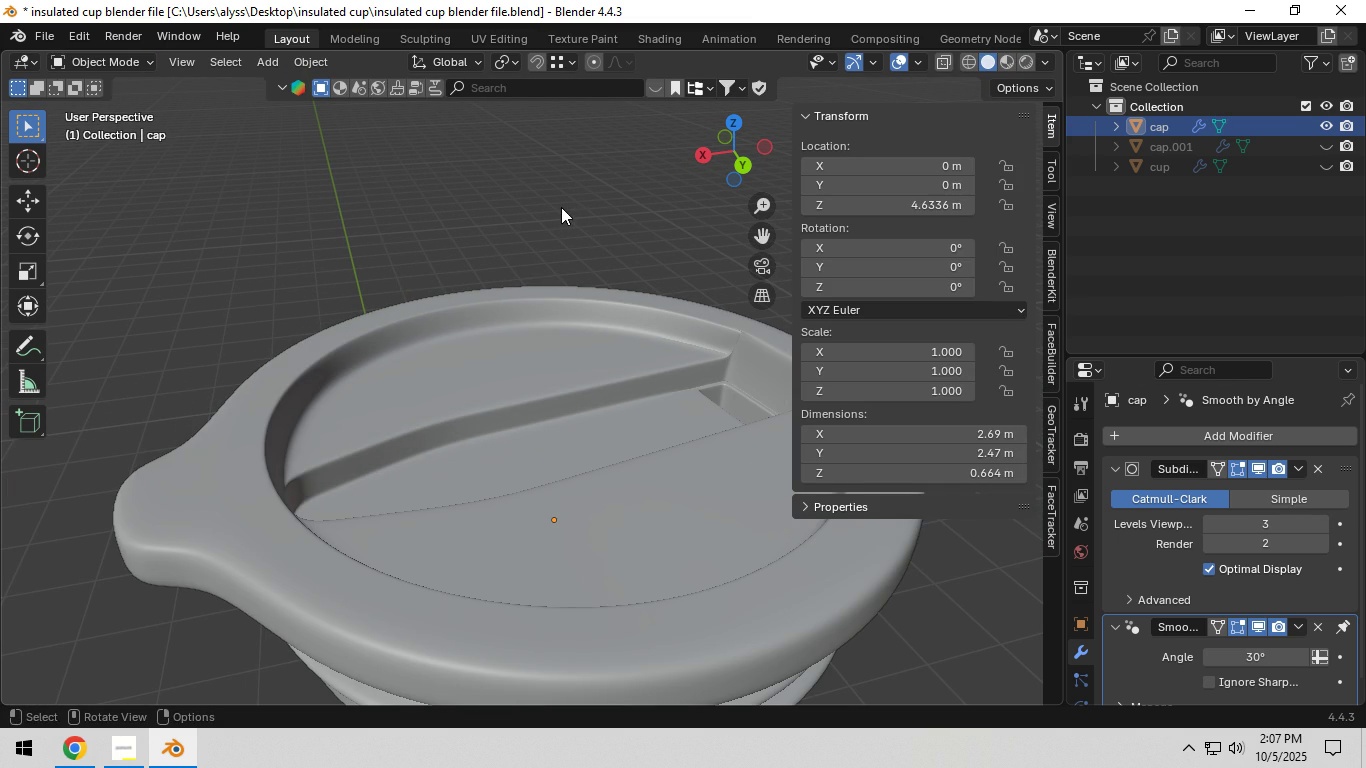 
left_click([561, 205])
 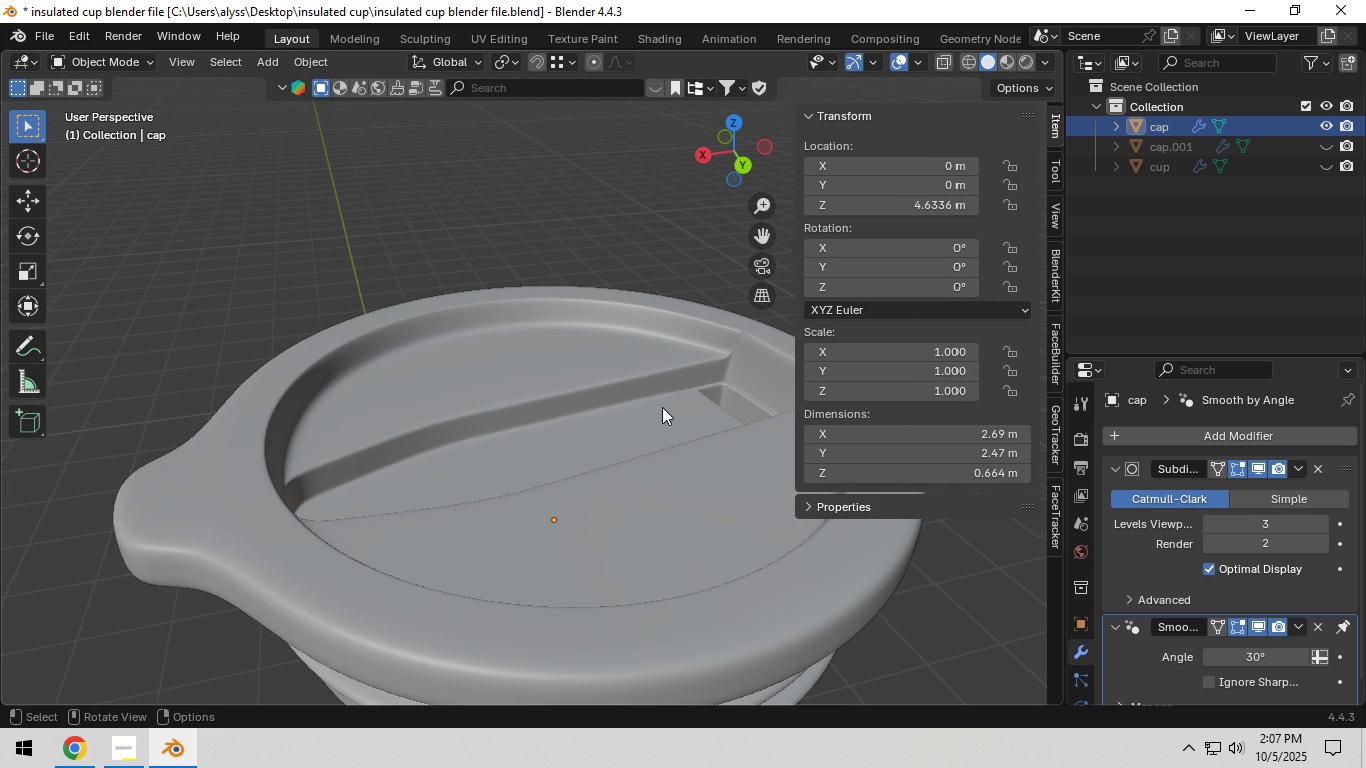 
key(N)
 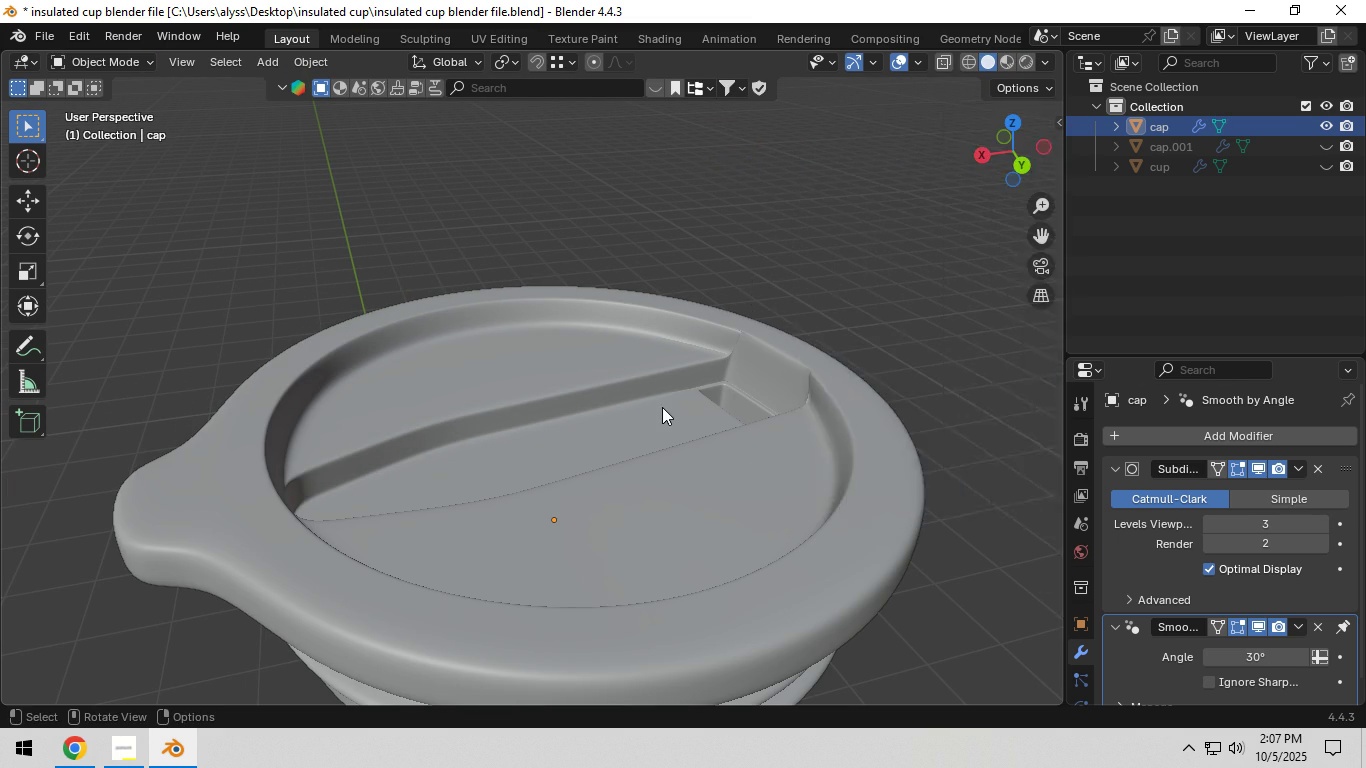 
scroll: coordinate [662, 407], scroll_direction: down, amount: 2.0
 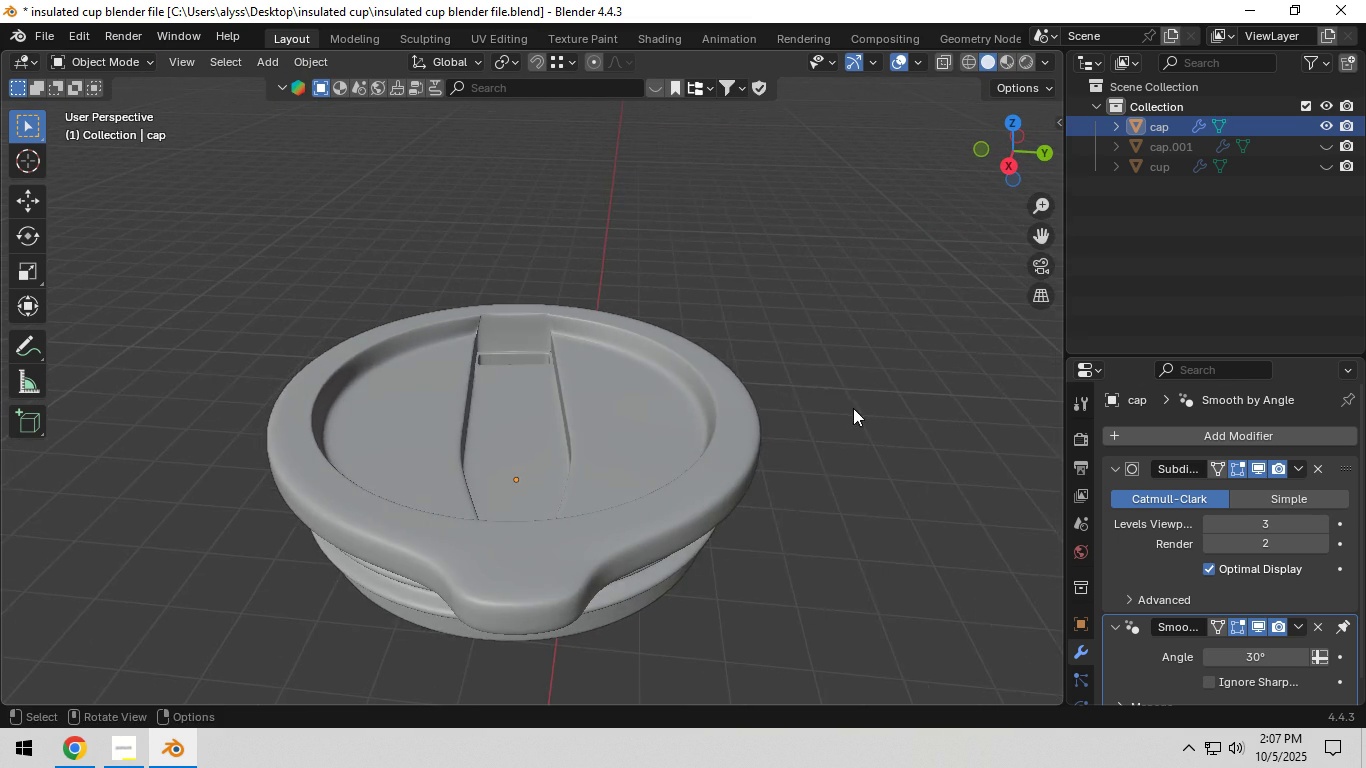 
scroll: coordinate [590, 396], scroll_direction: up, amount: 9.0